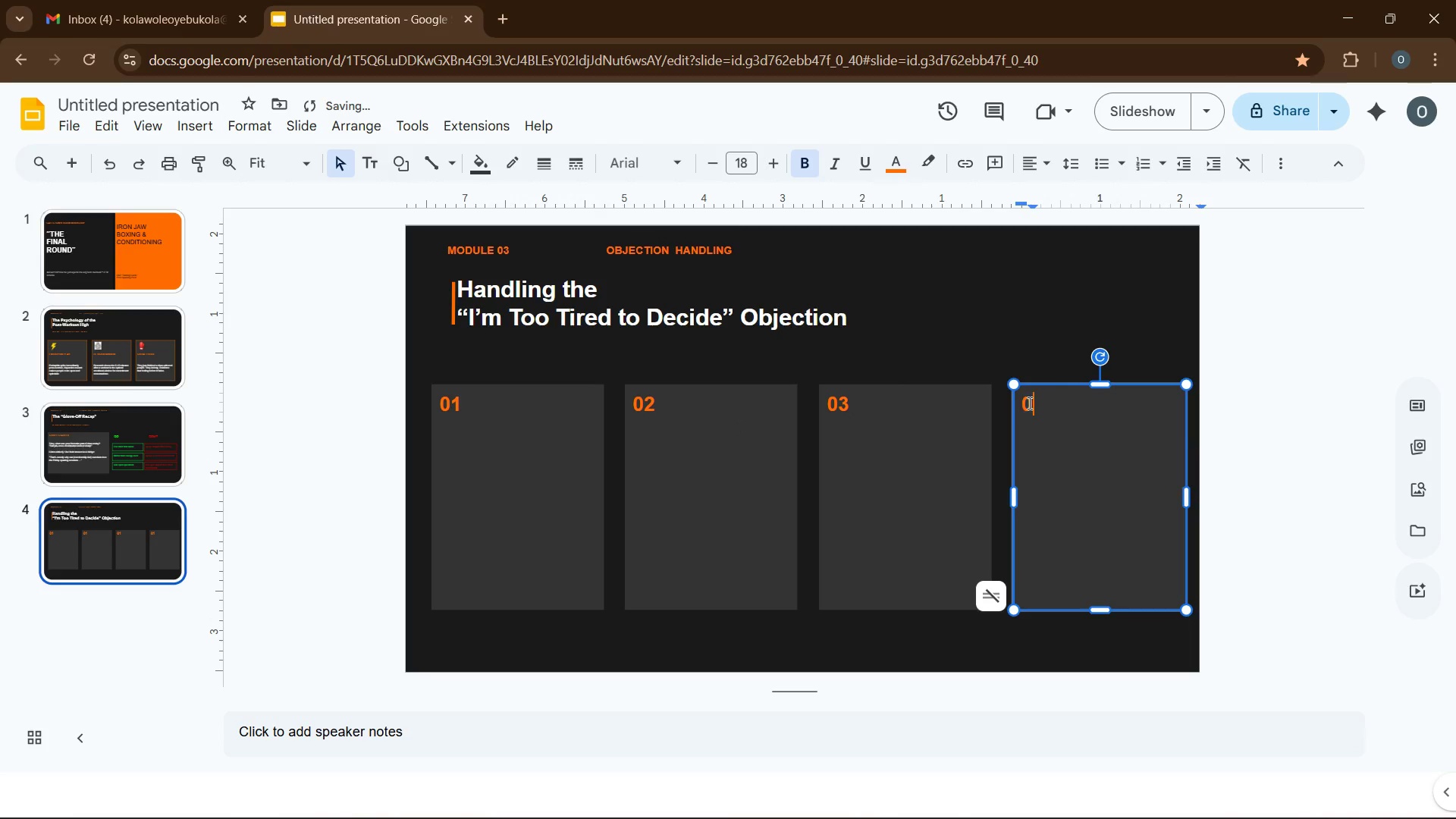 
key(Numpad0)
 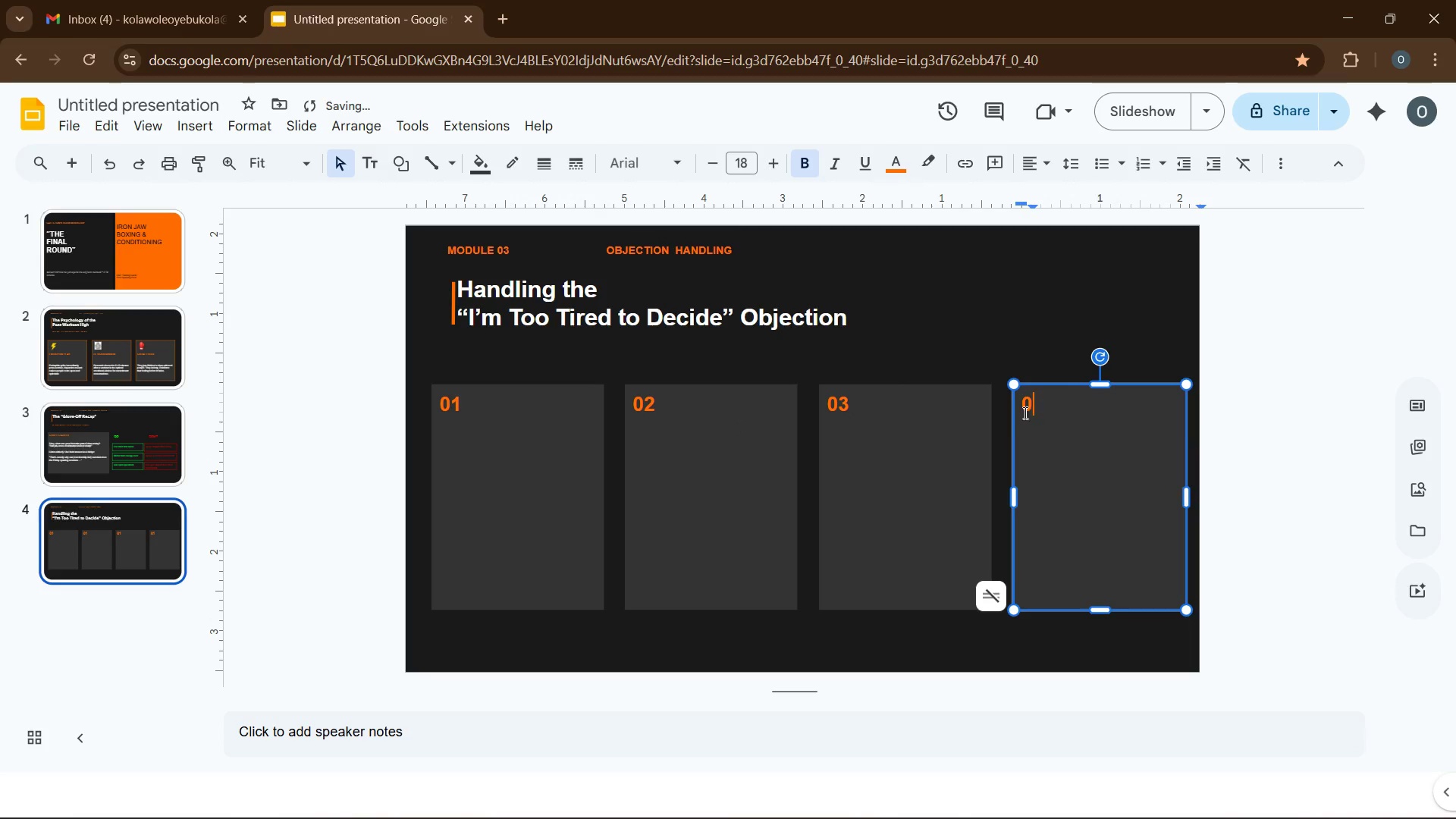 
key(Numpad4)
 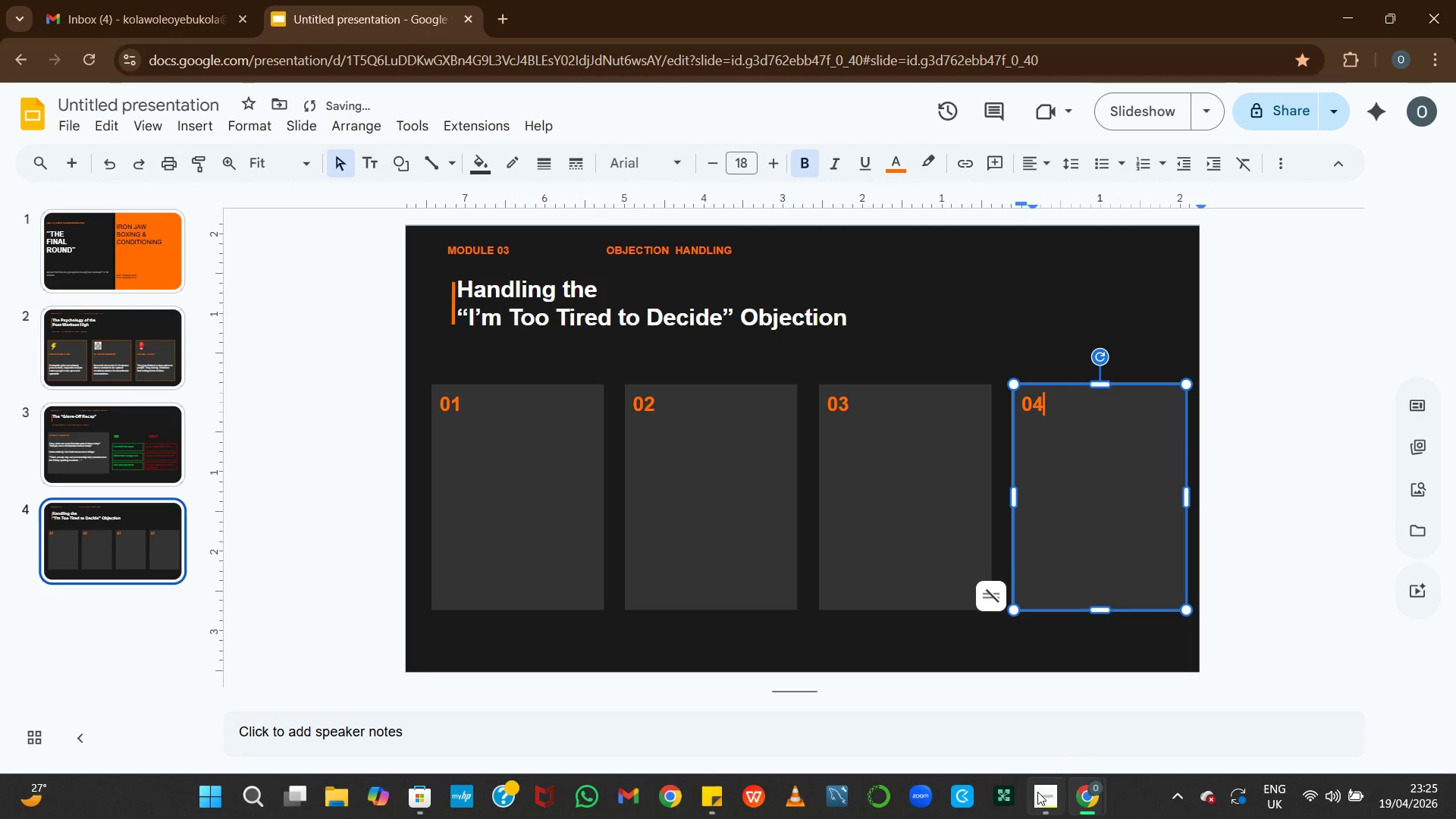 
left_click([1037, 792])